 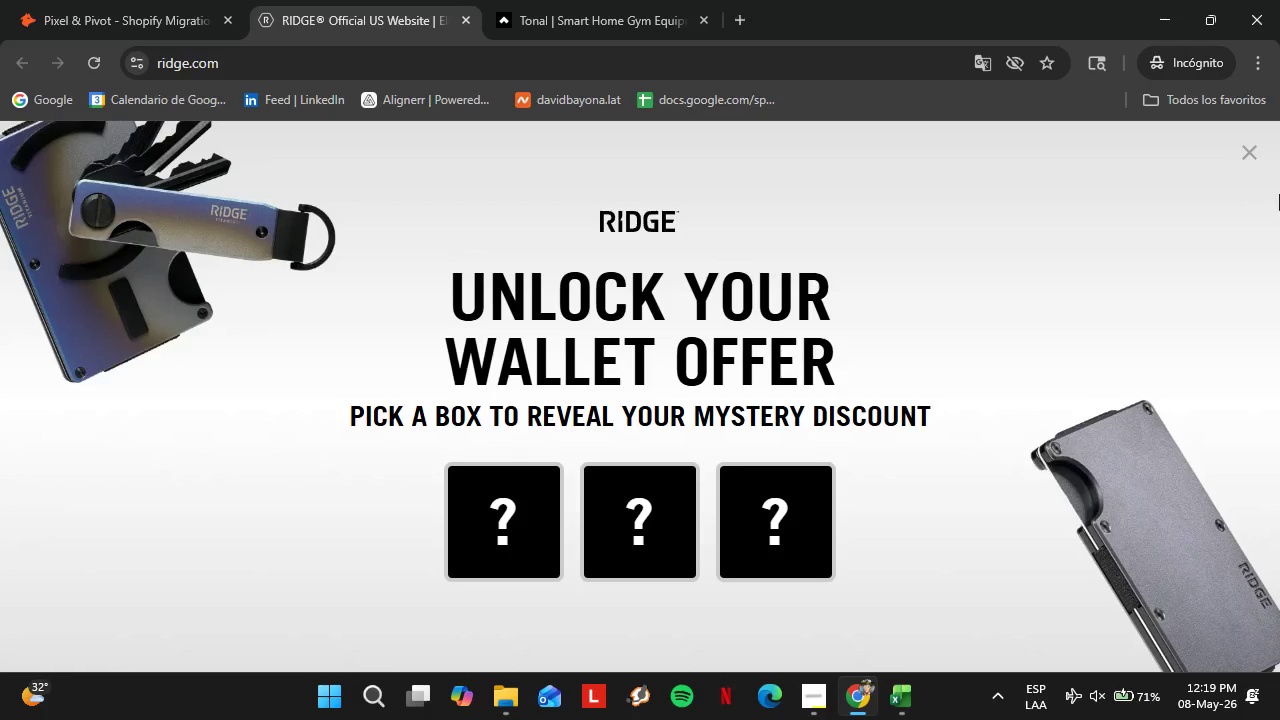 
left_click([1243, 142])
 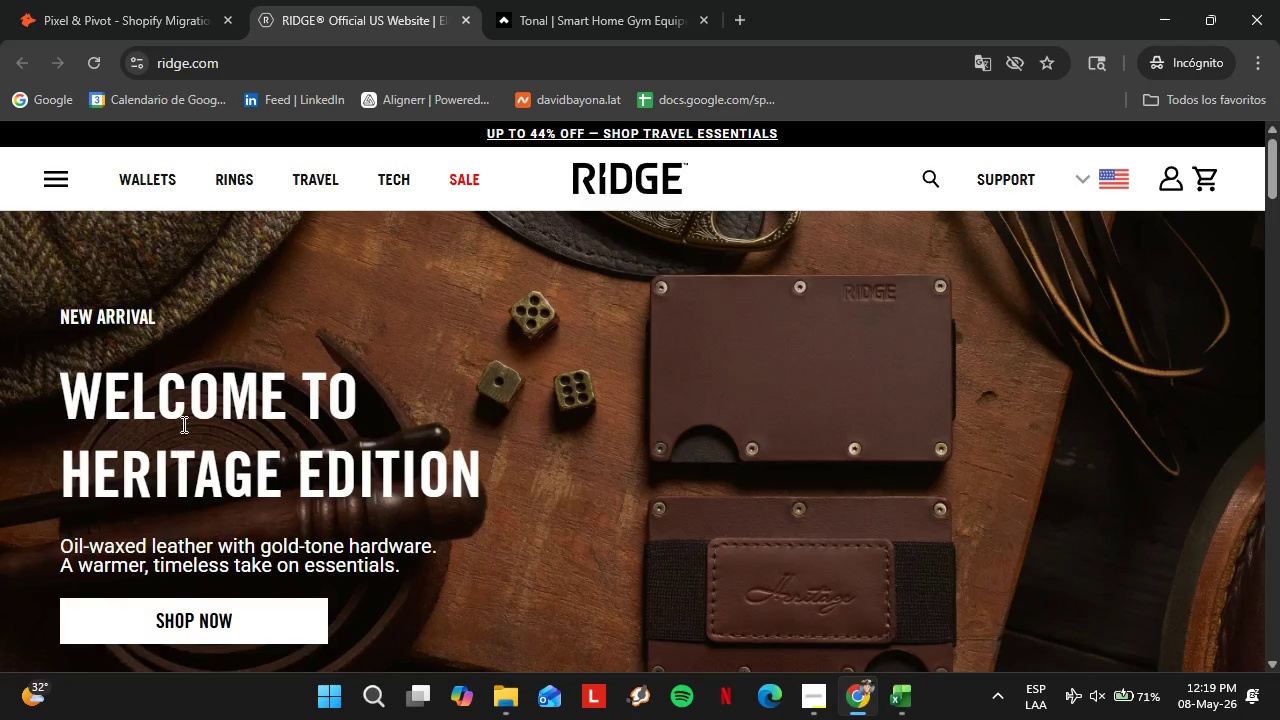 
scroll: coordinate [277, 364], scroll_direction: down, amount: 7.0
 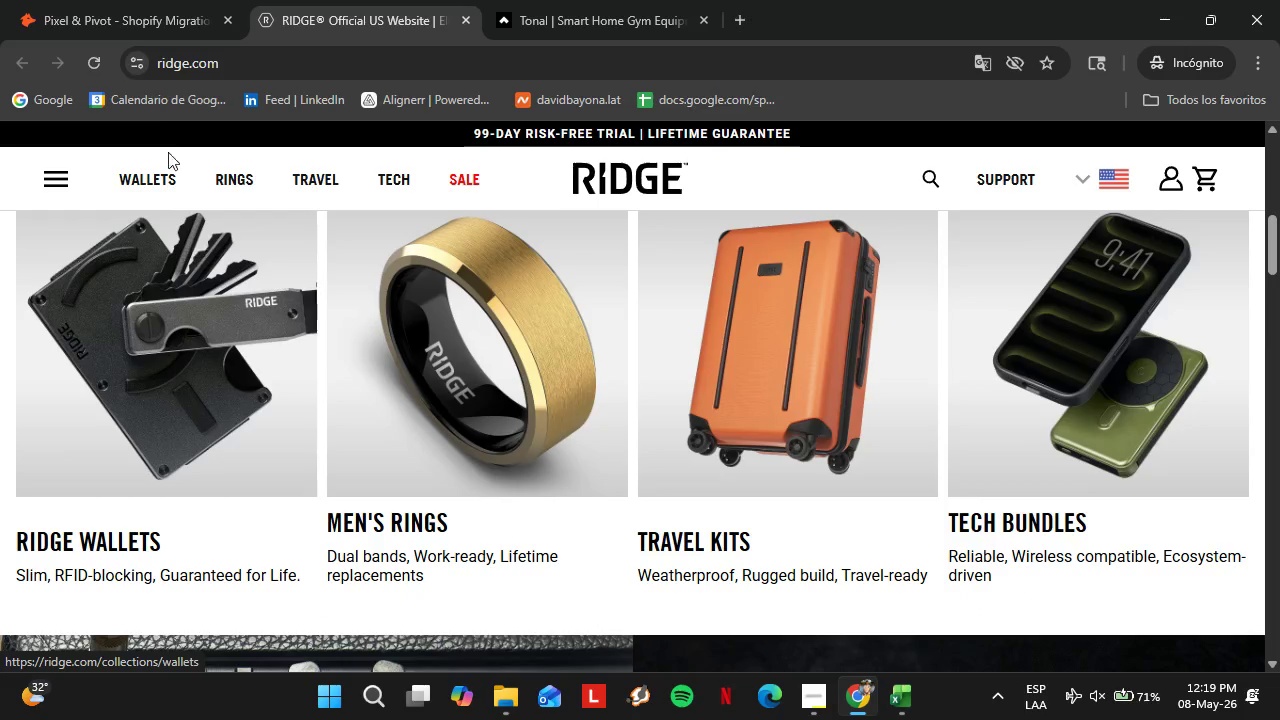 
left_click([127, 18])
 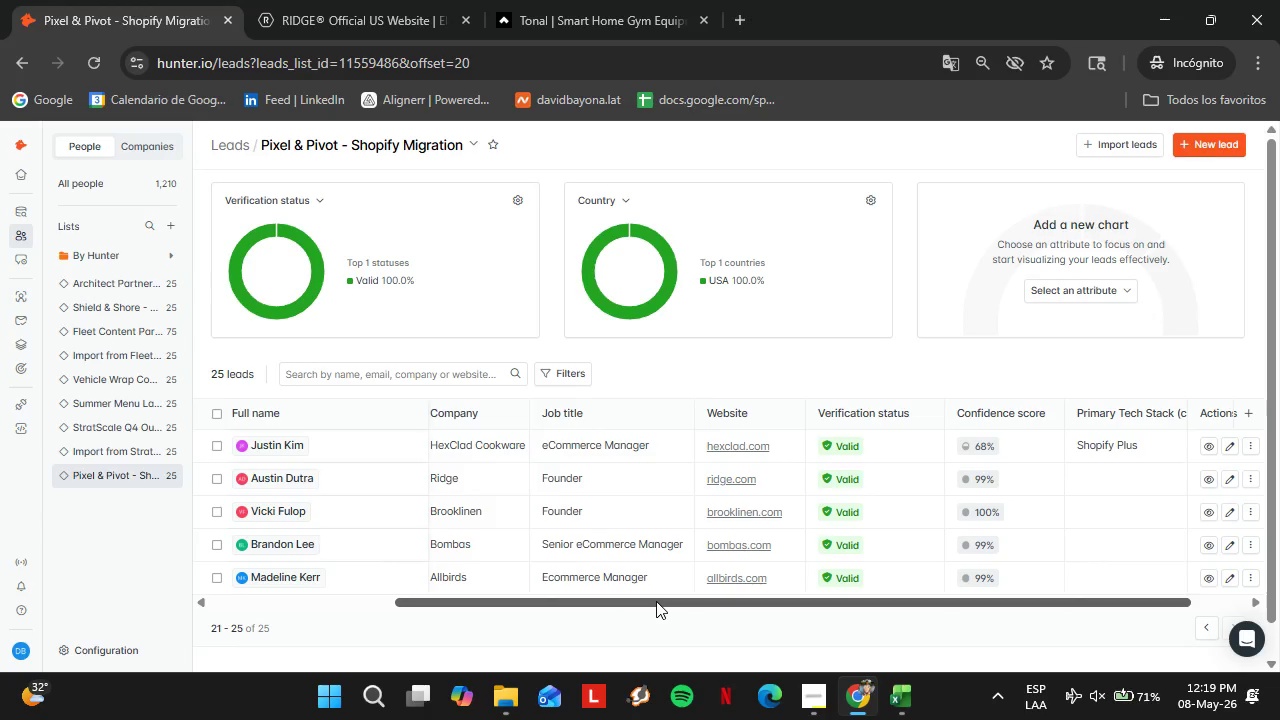 
left_click_drag(start_coordinate=[682, 602], to_coordinate=[826, 602])
 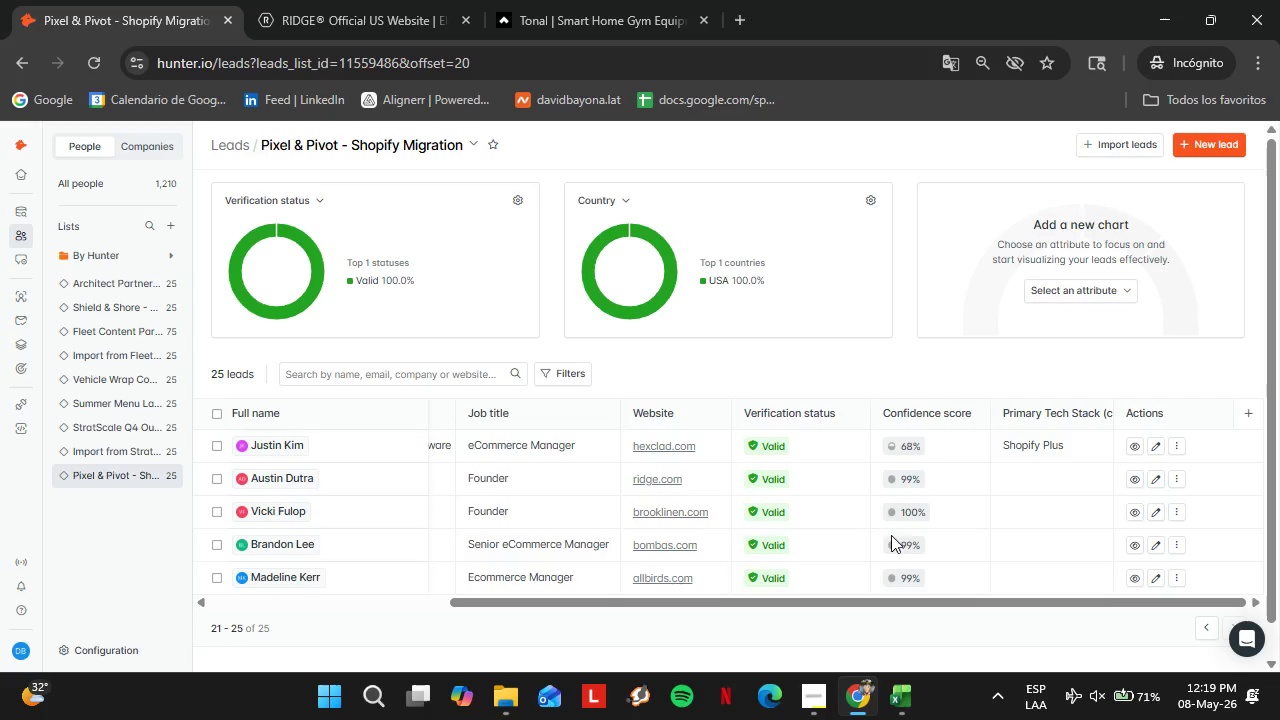 
double_click([1042, 483])
 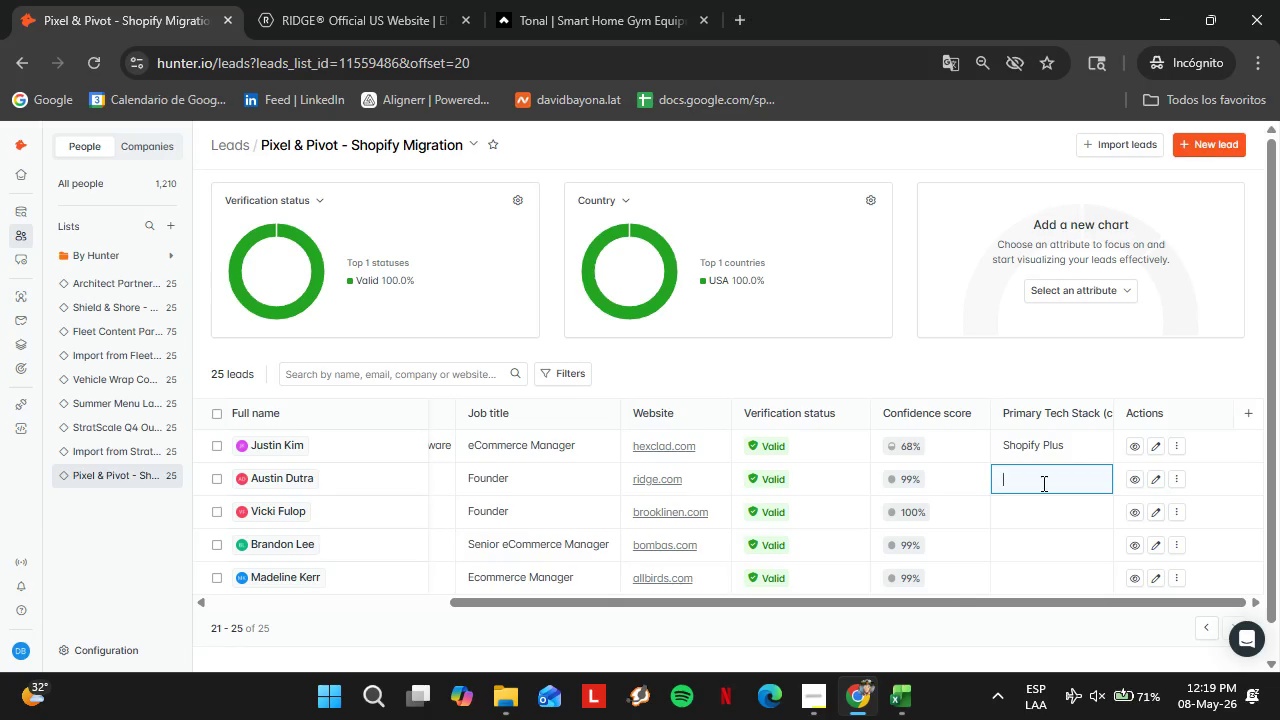 
triple_click([1042, 483])
 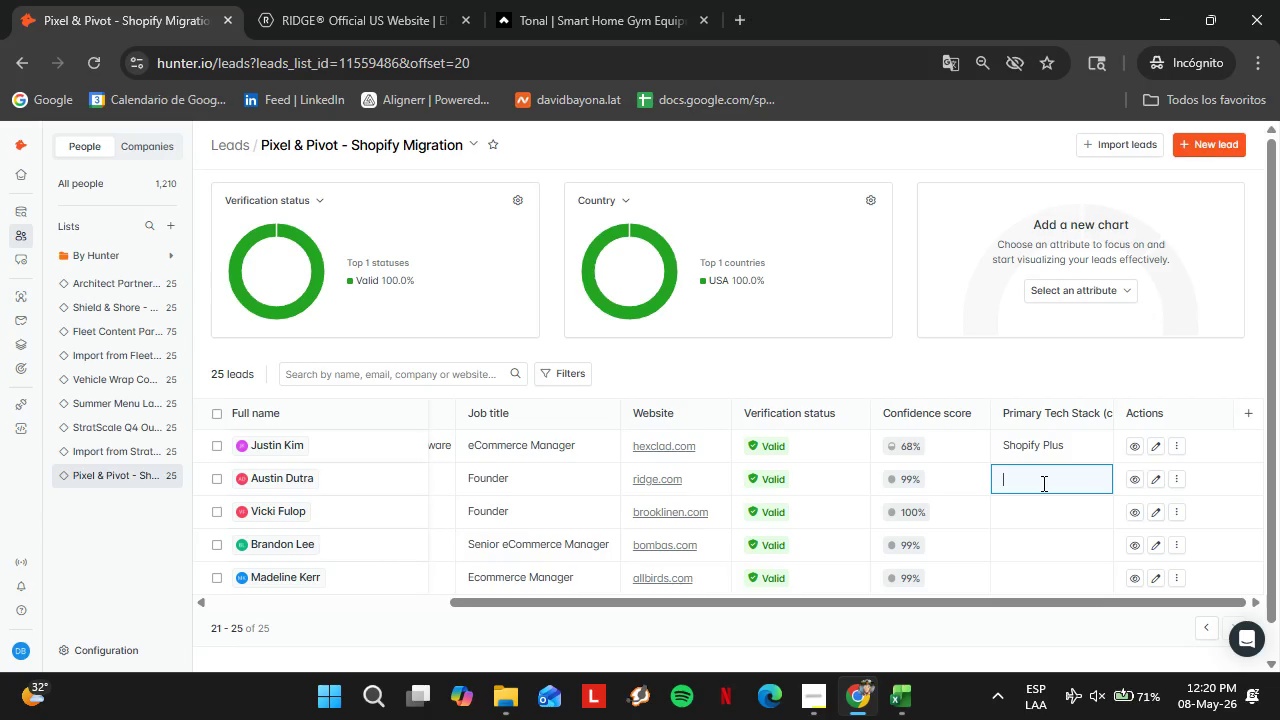 
type(Magento 2)
 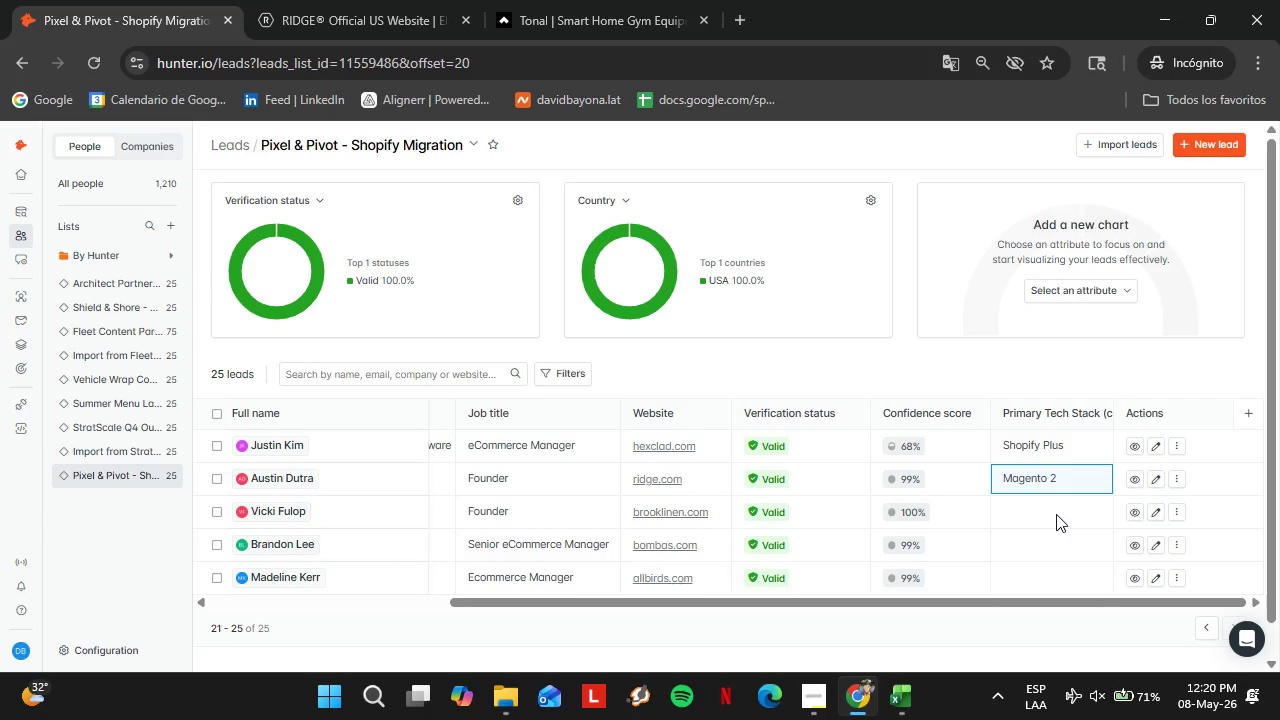 
double_click([1056, 514])
 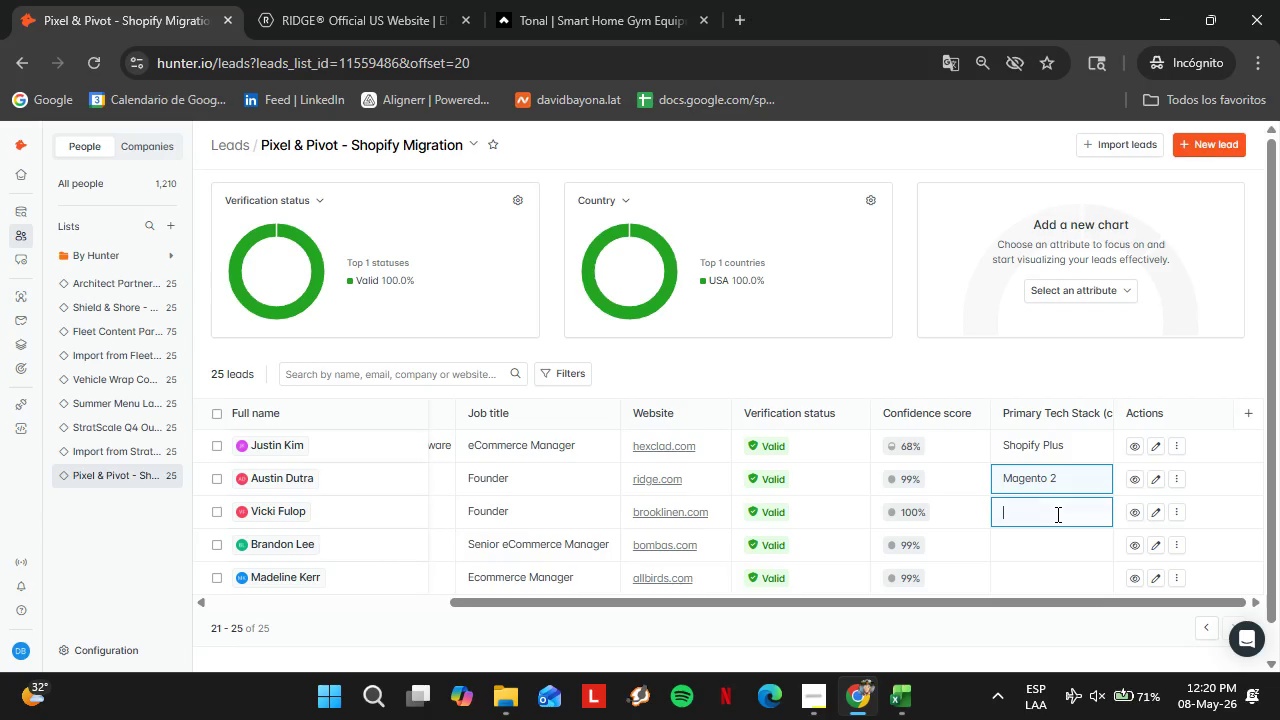 
triple_click([1056, 514])
 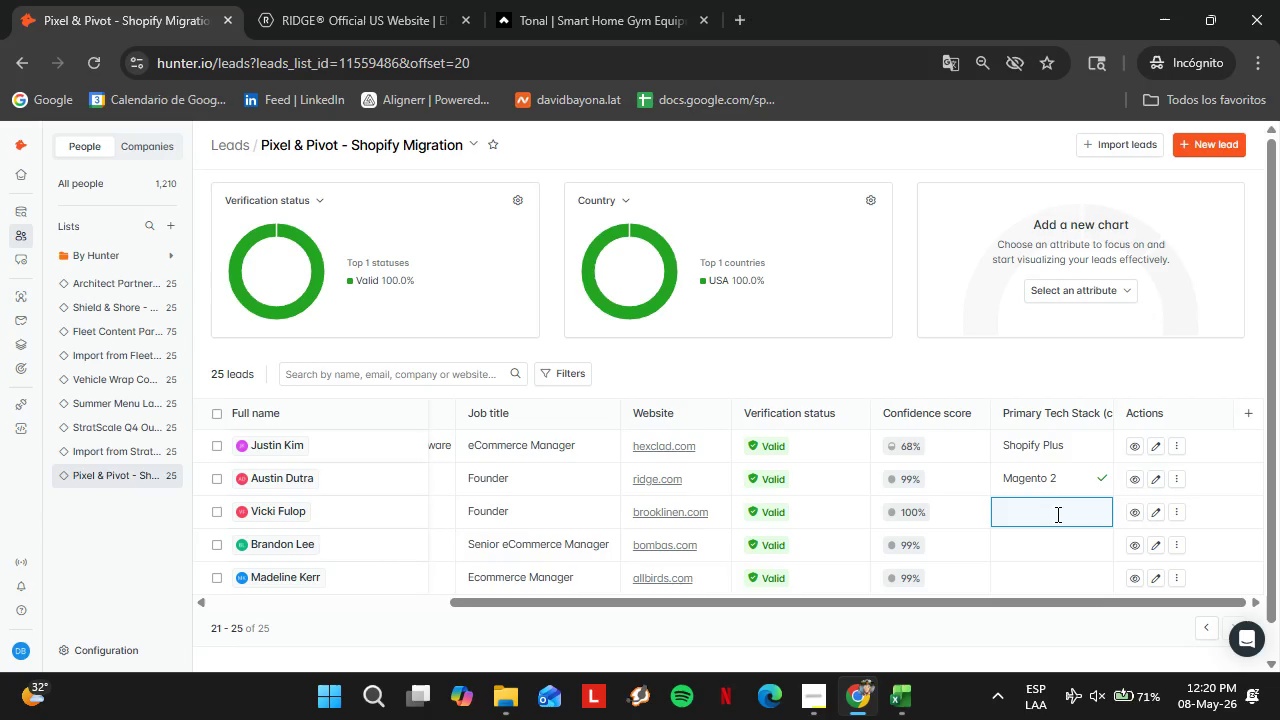 
type(Ship)
key(Backspace)
key(Backspace)
type(po)
key(Backspace)
key(Backspace)
type(opify Plus)
 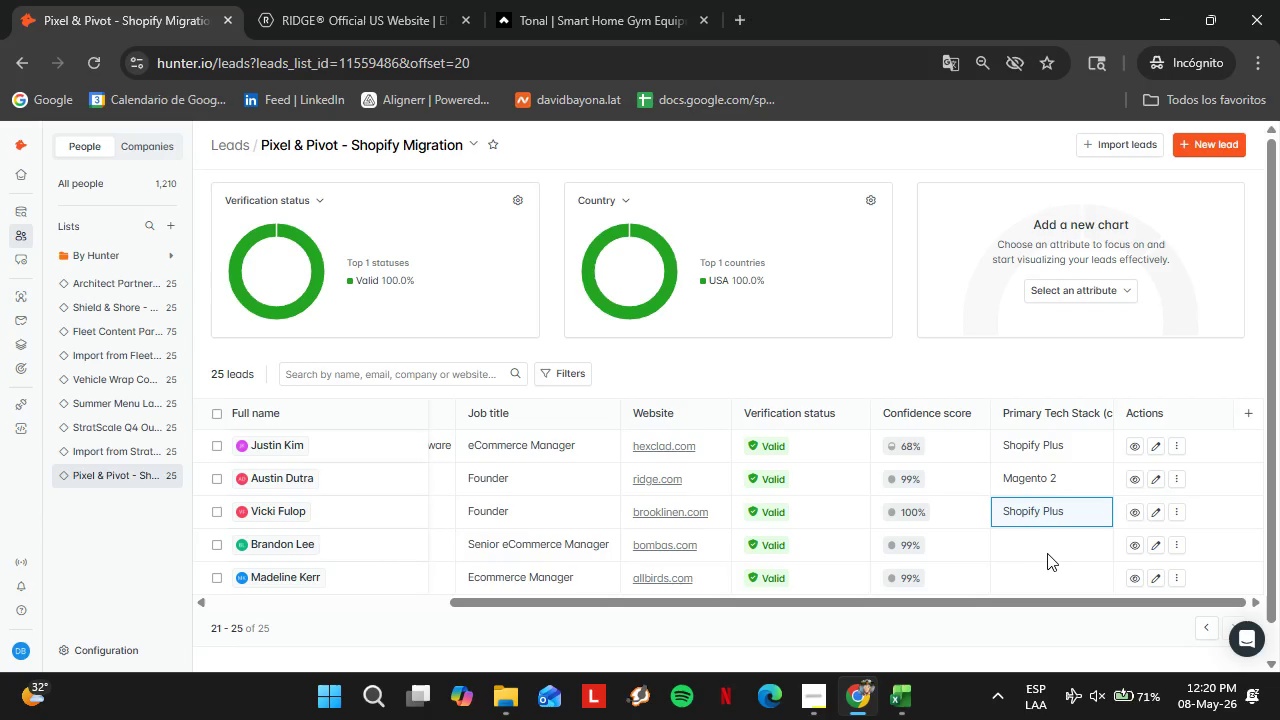 
double_click([1018, 554])
 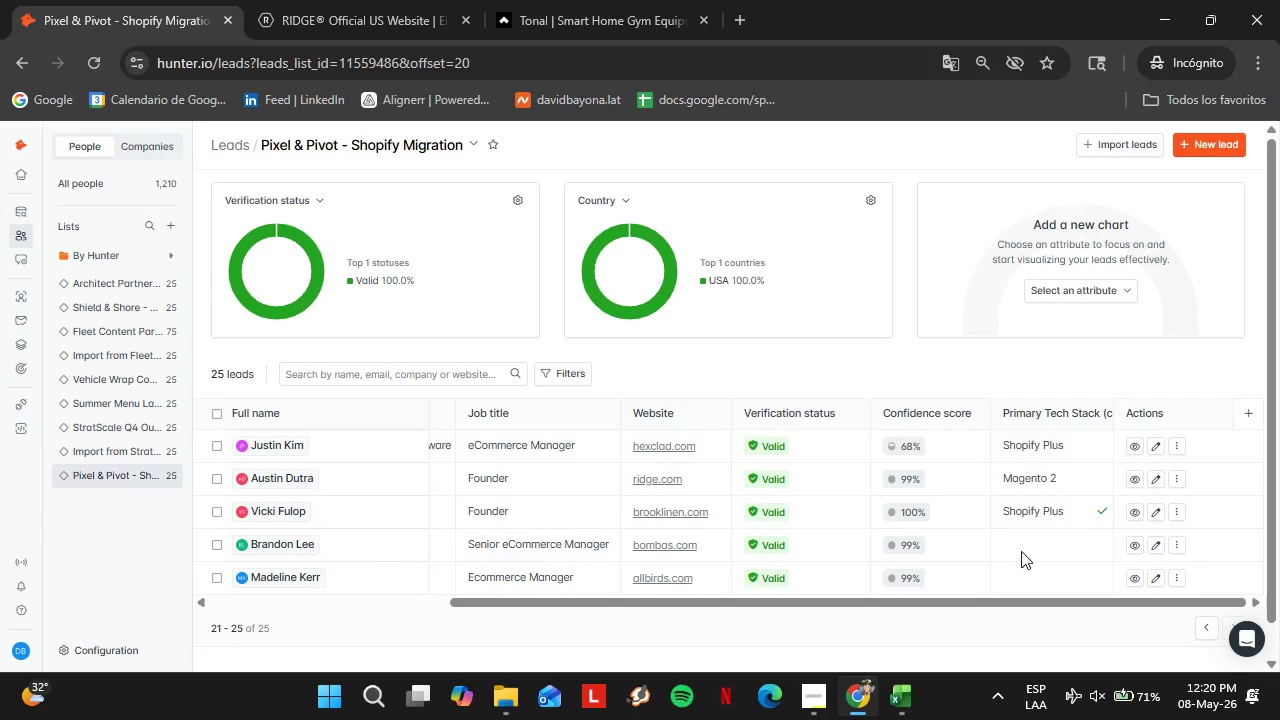 
triple_click([1018, 554])
 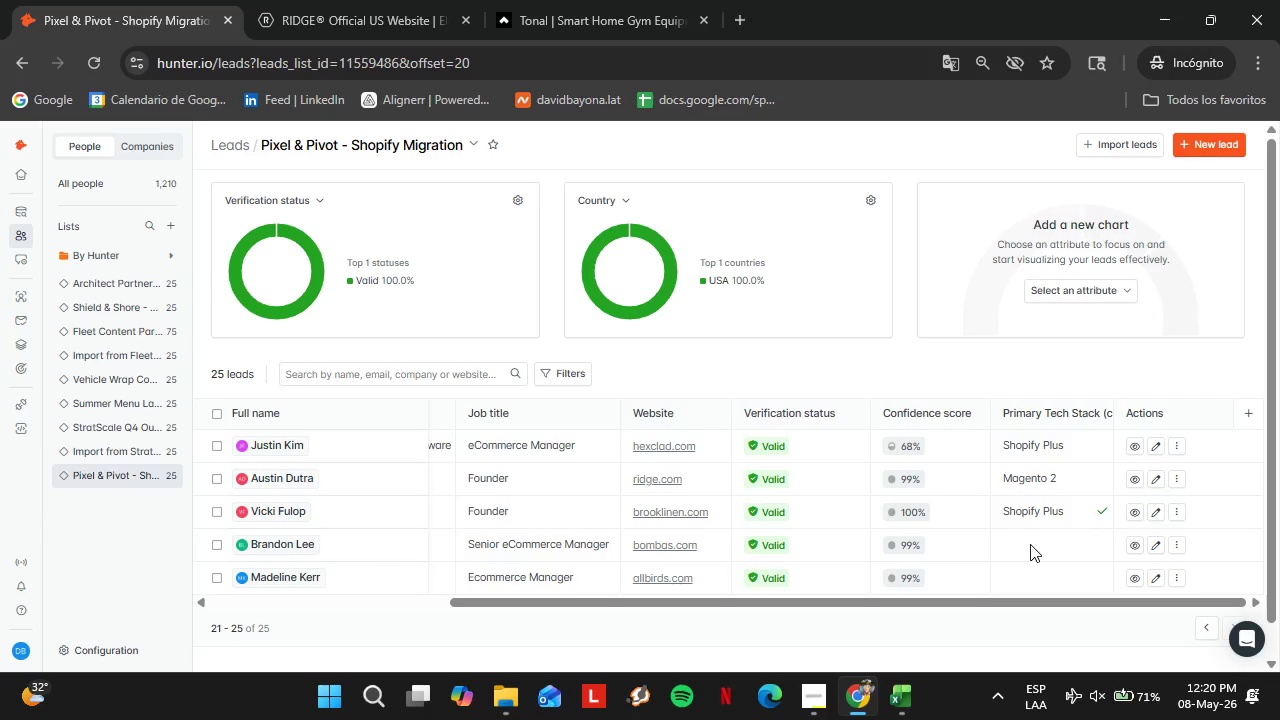 
triple_click([1030, 544])
 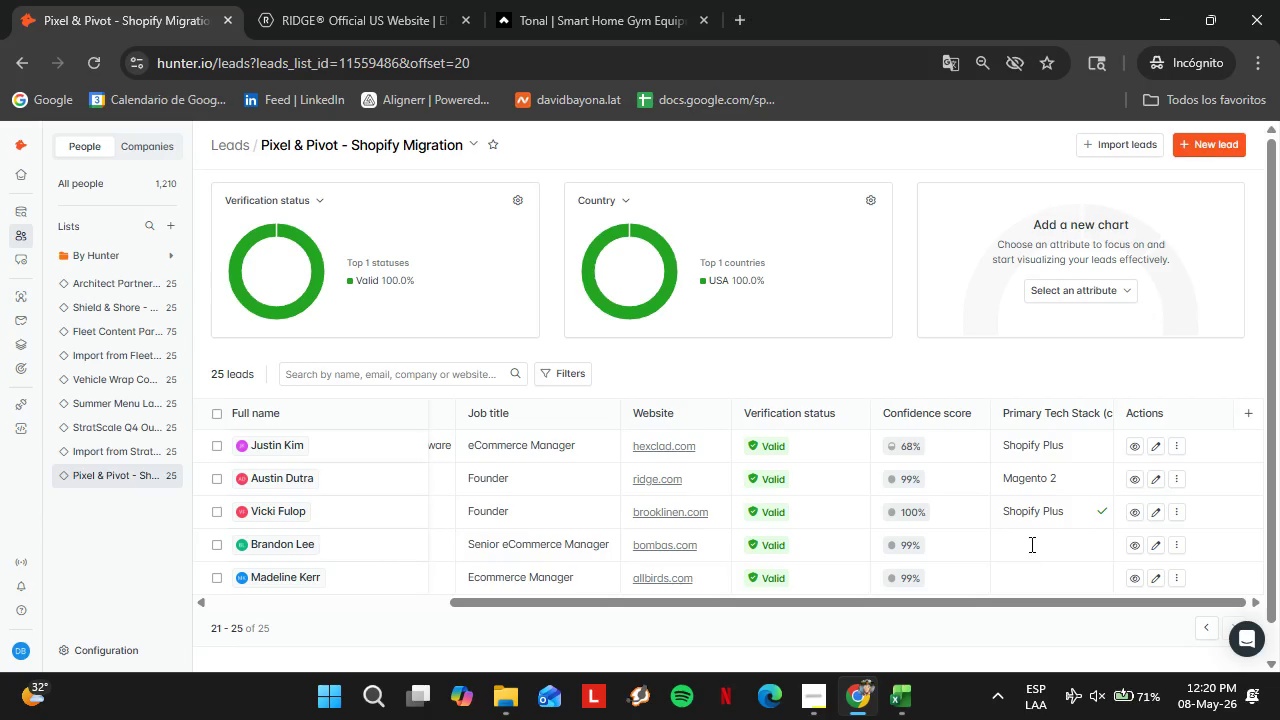 
triple_click([1030, 544])
 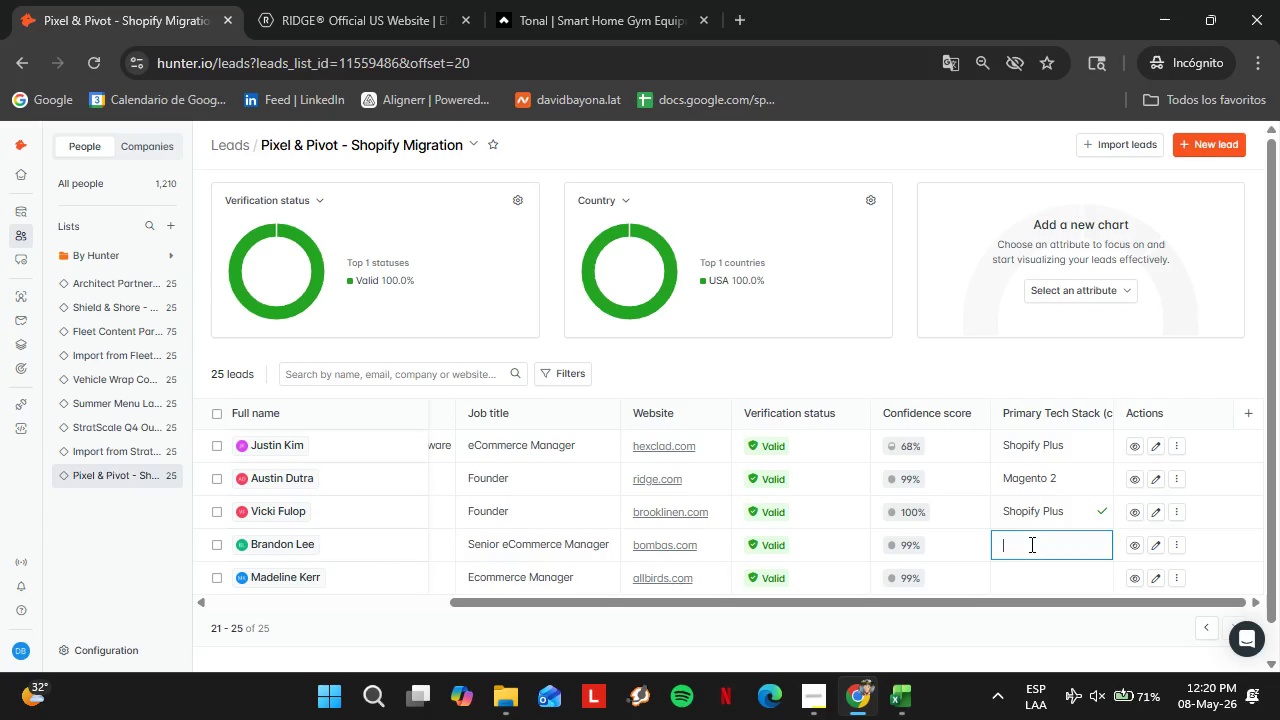 
triple_click([1030, 544])
 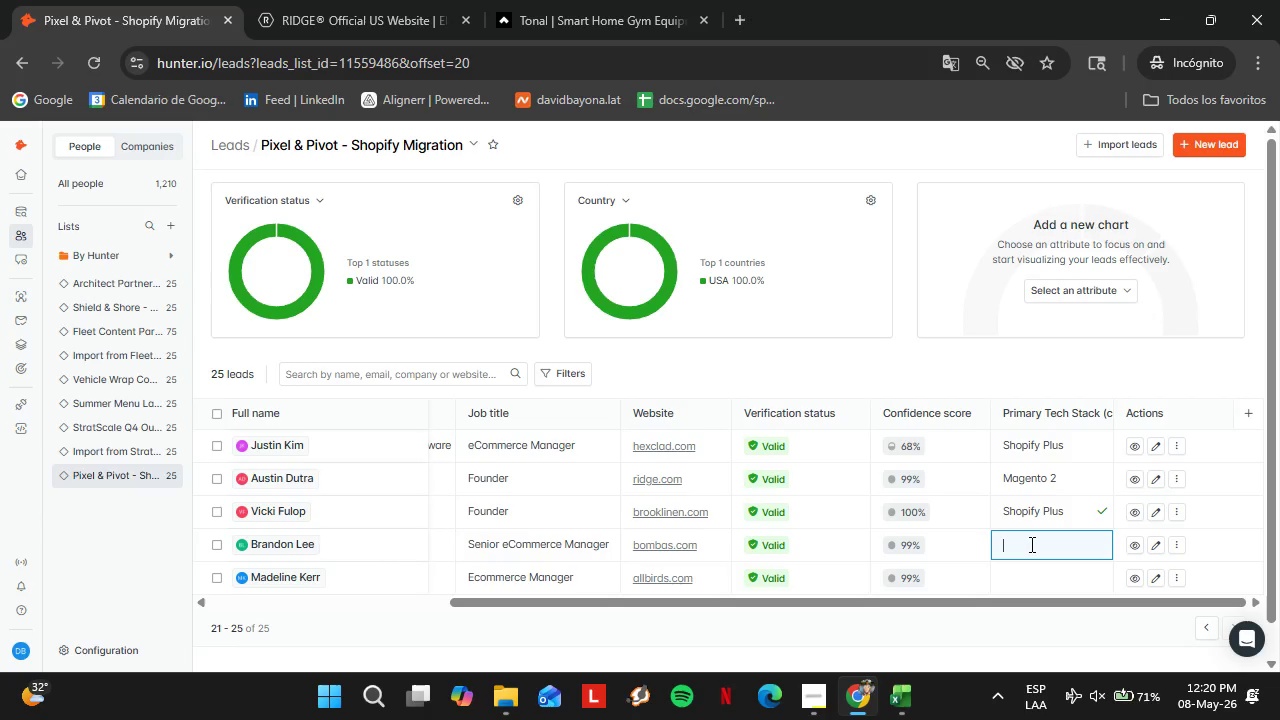 
type(Salesfpo)
key(Backspace)
key(Backspace)
key(Backspace)
 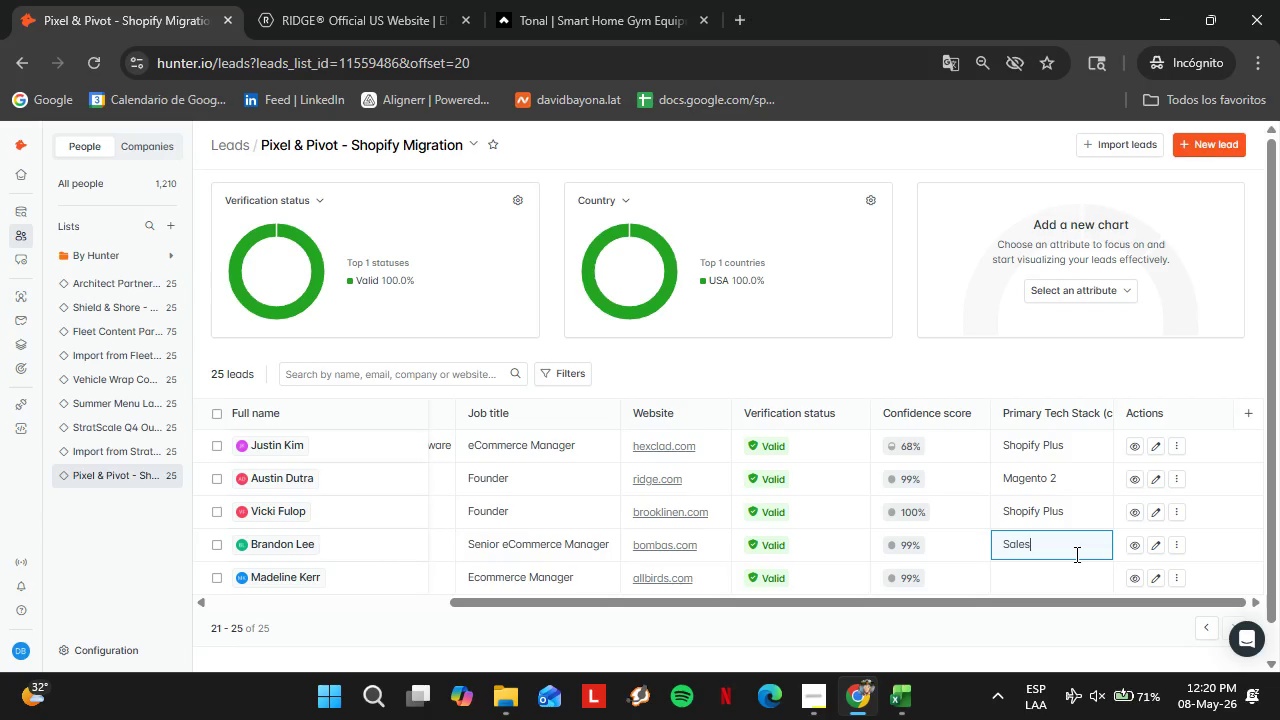 
type(d)
key(Backspace)
type(forcwe)
key(Backspace)
type(e)
key(Backspace)
key(Backspace)
type(e Commerce Cloud)
 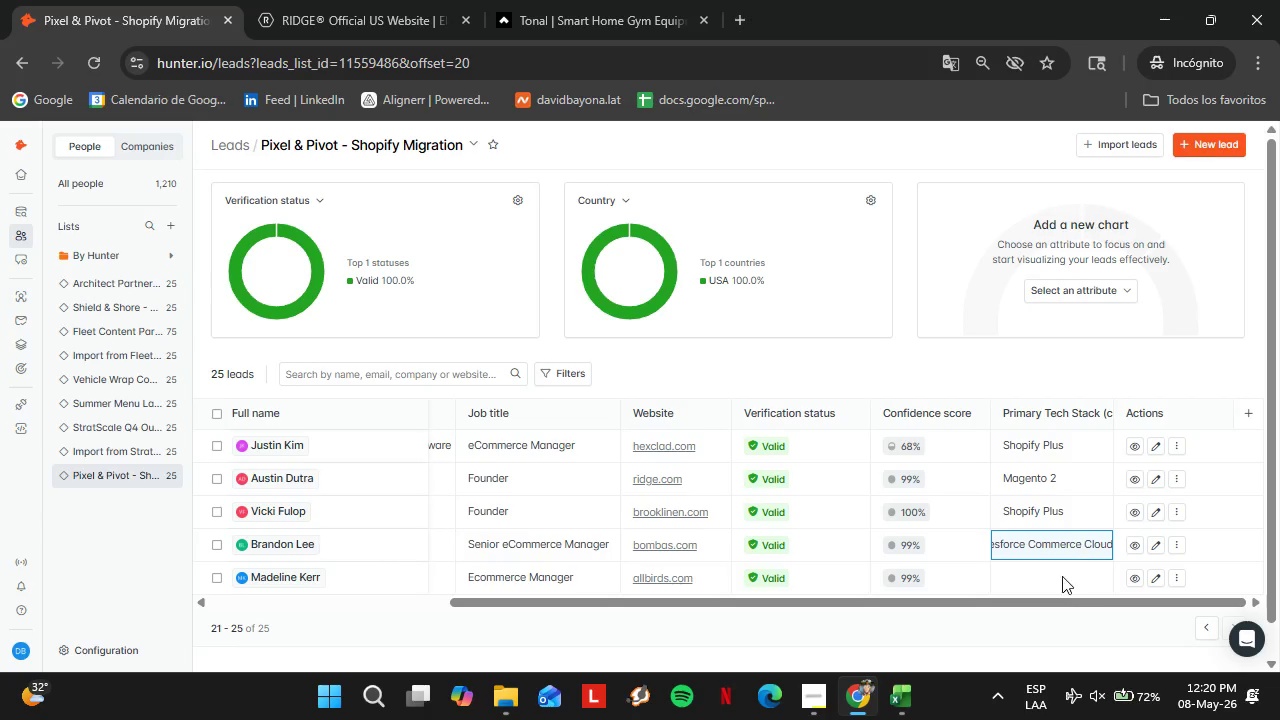 
double_click([1029, 576])
 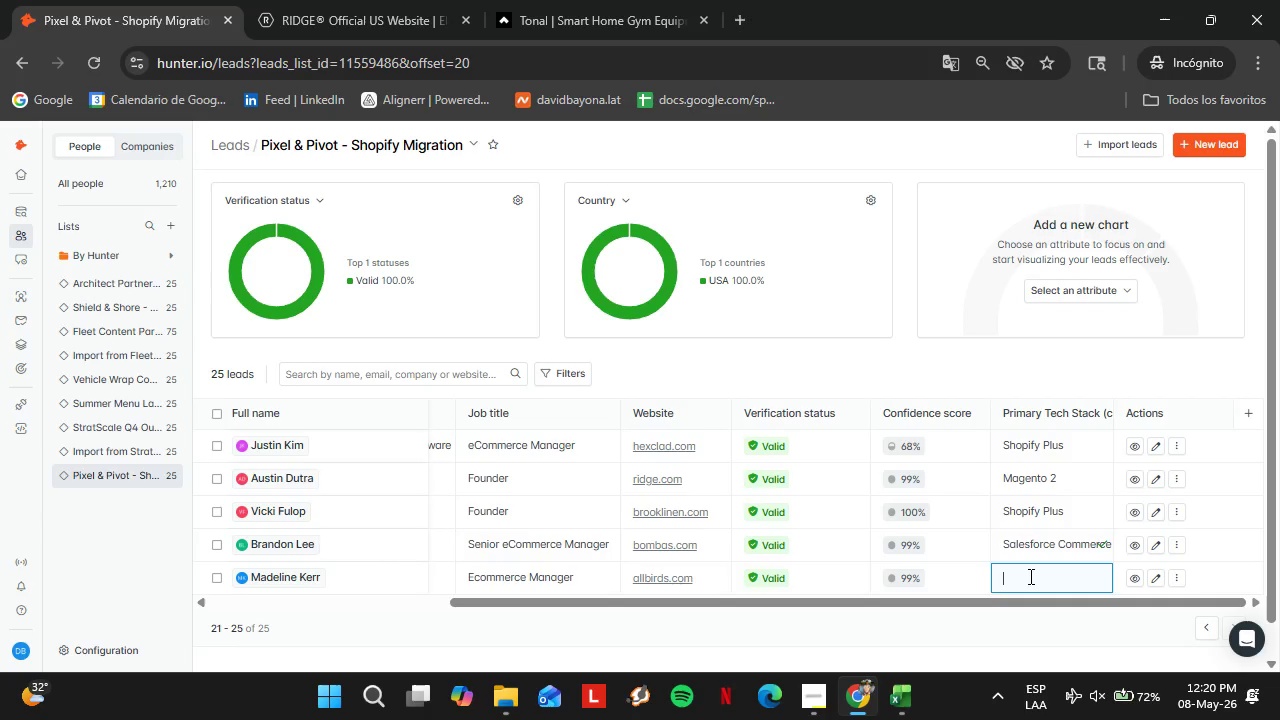 
triple_click([1029, 576])
 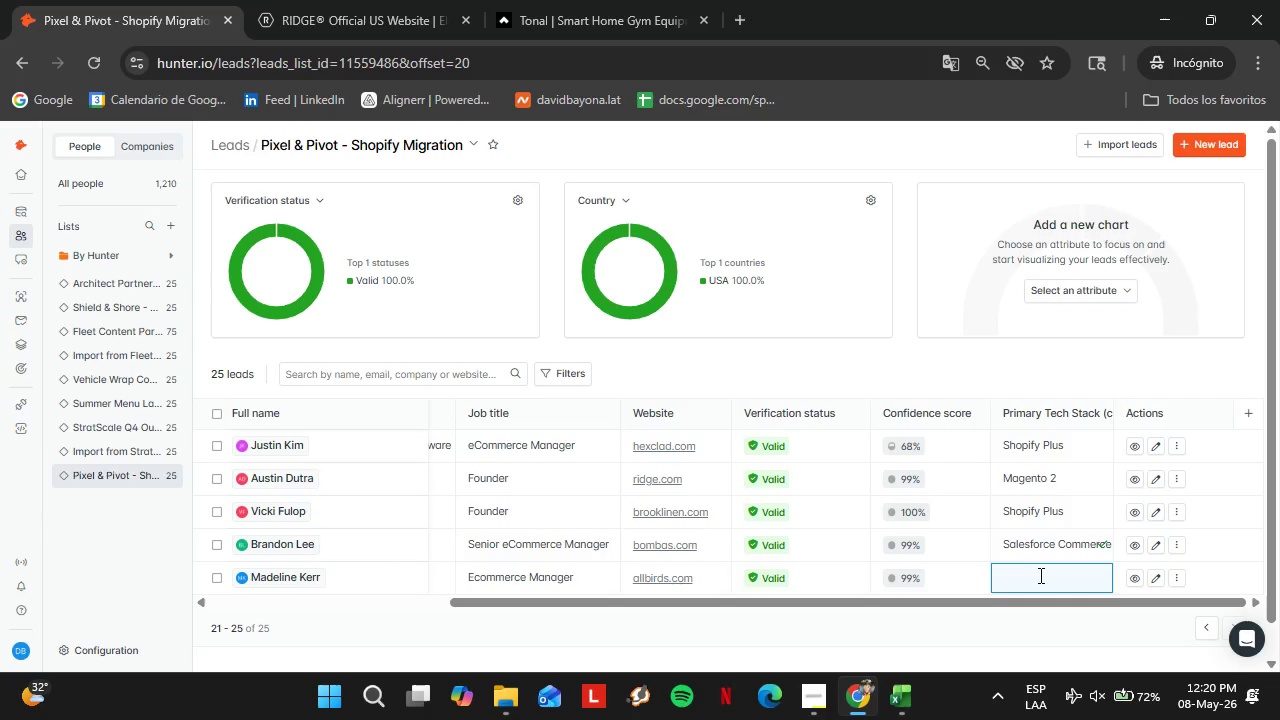 
type(Ship)
key(Backspace)
key(Backspace)
type(opify PLus)
 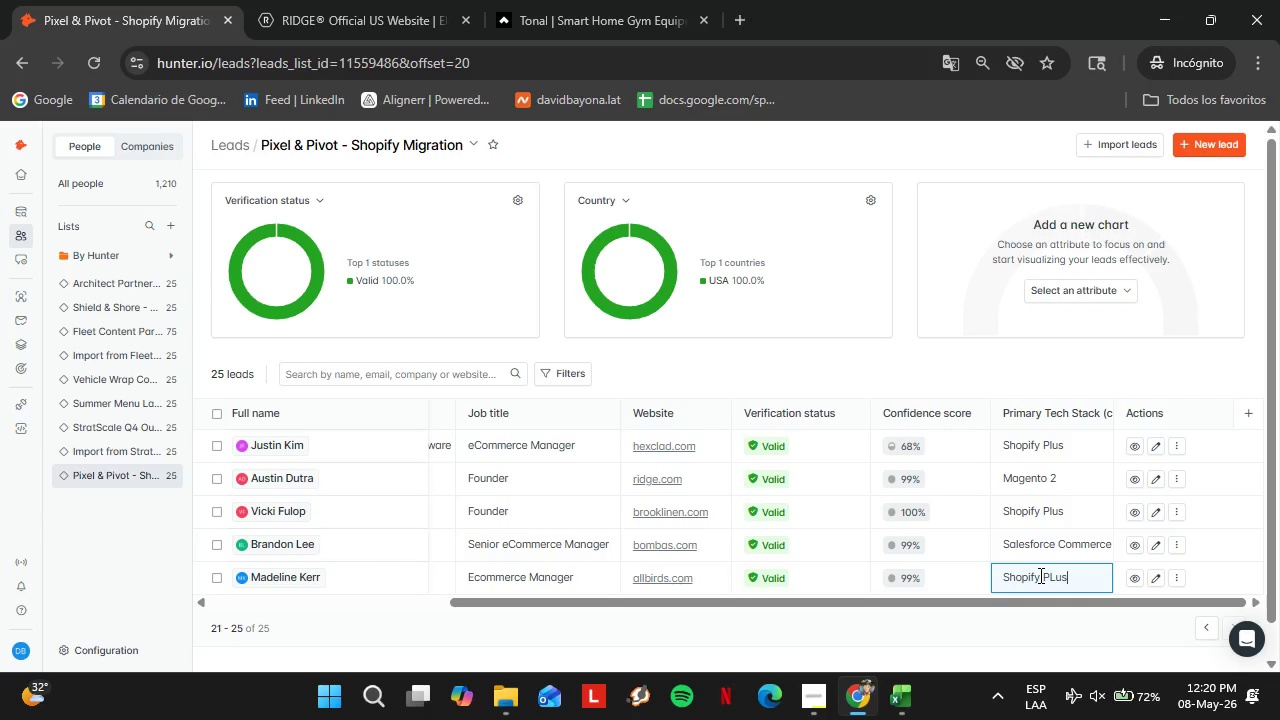 
key(Enter)
 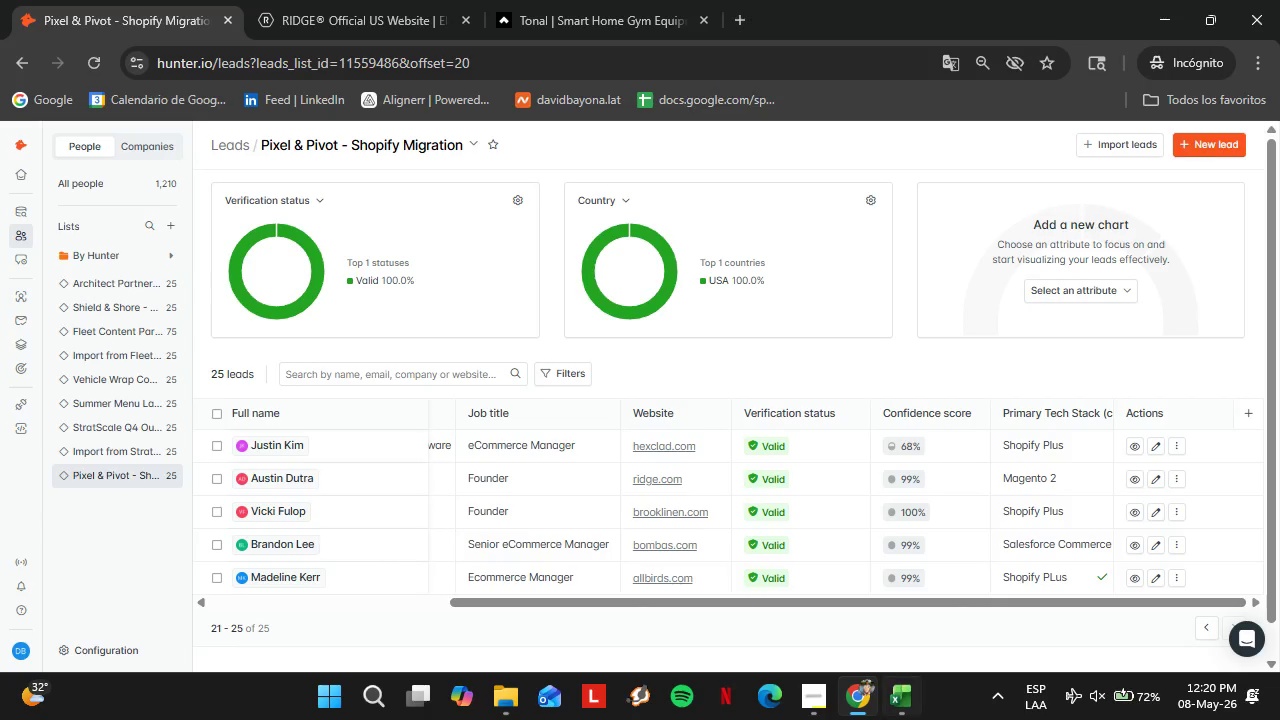 
left_click([886, 706])
 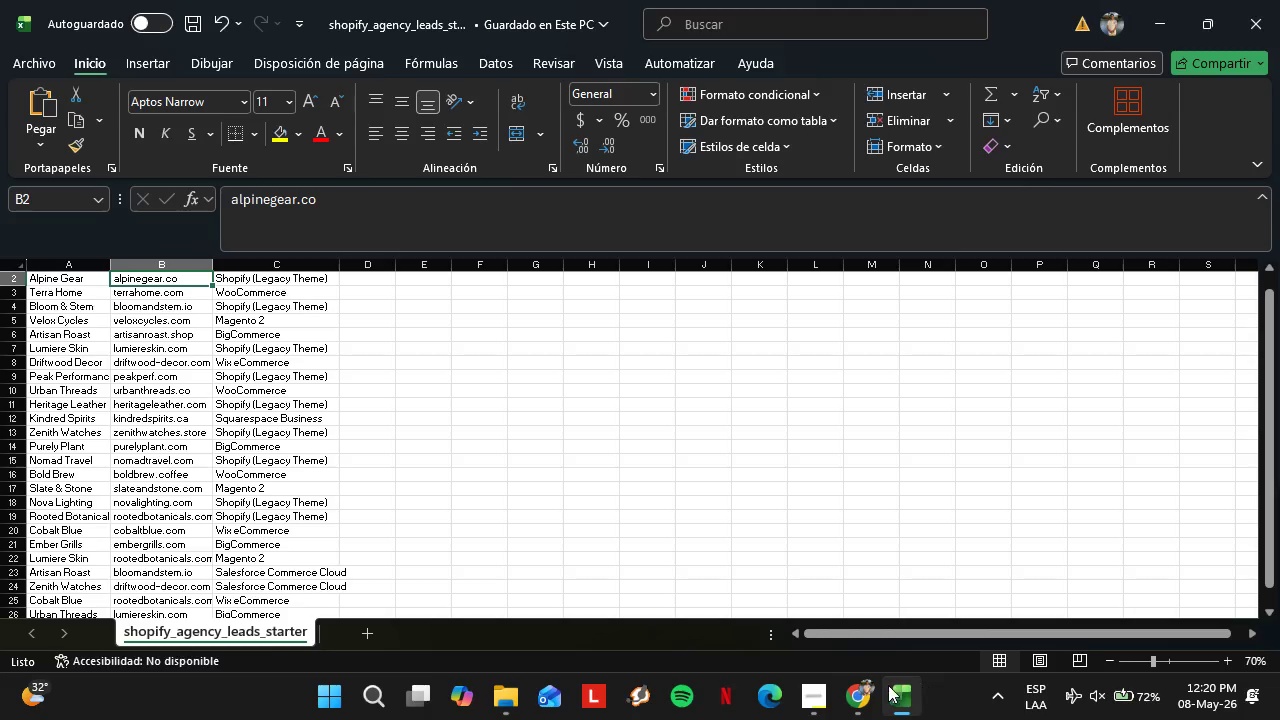 
left_click([842, 709])
 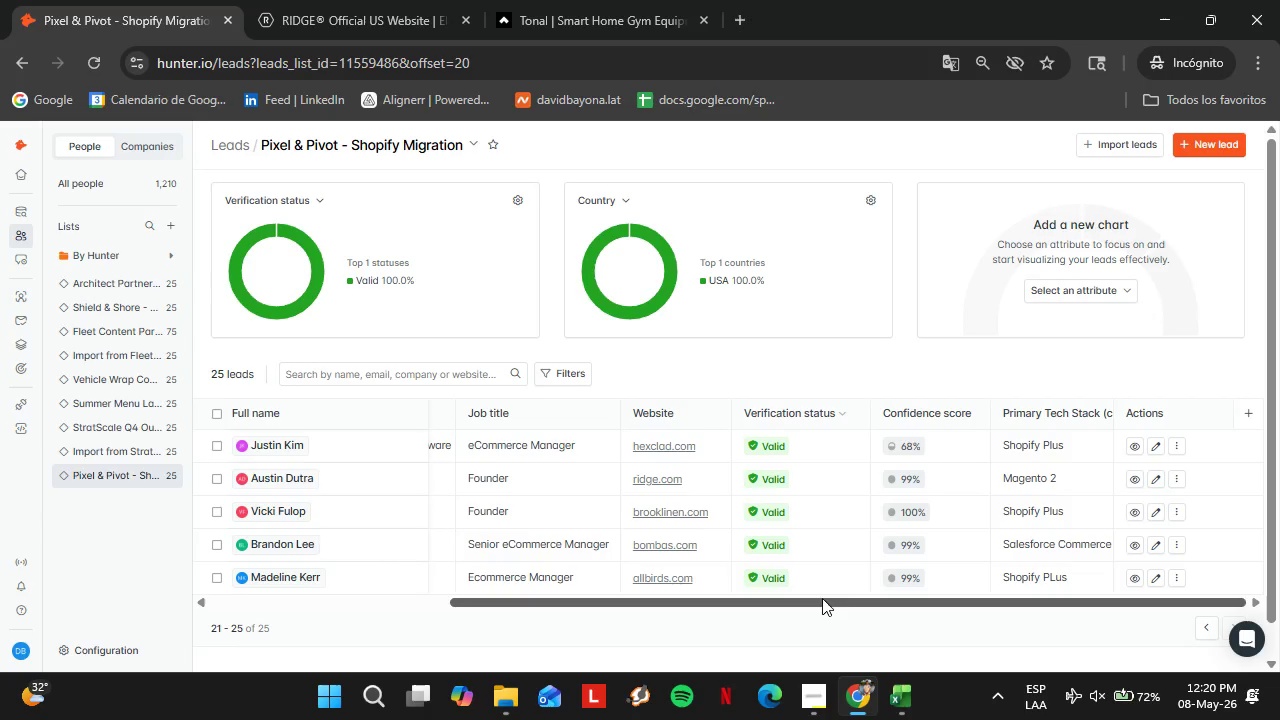 
left_click_drag(start_coordinate=[817, 600], to_coordinate=[443, 609])
 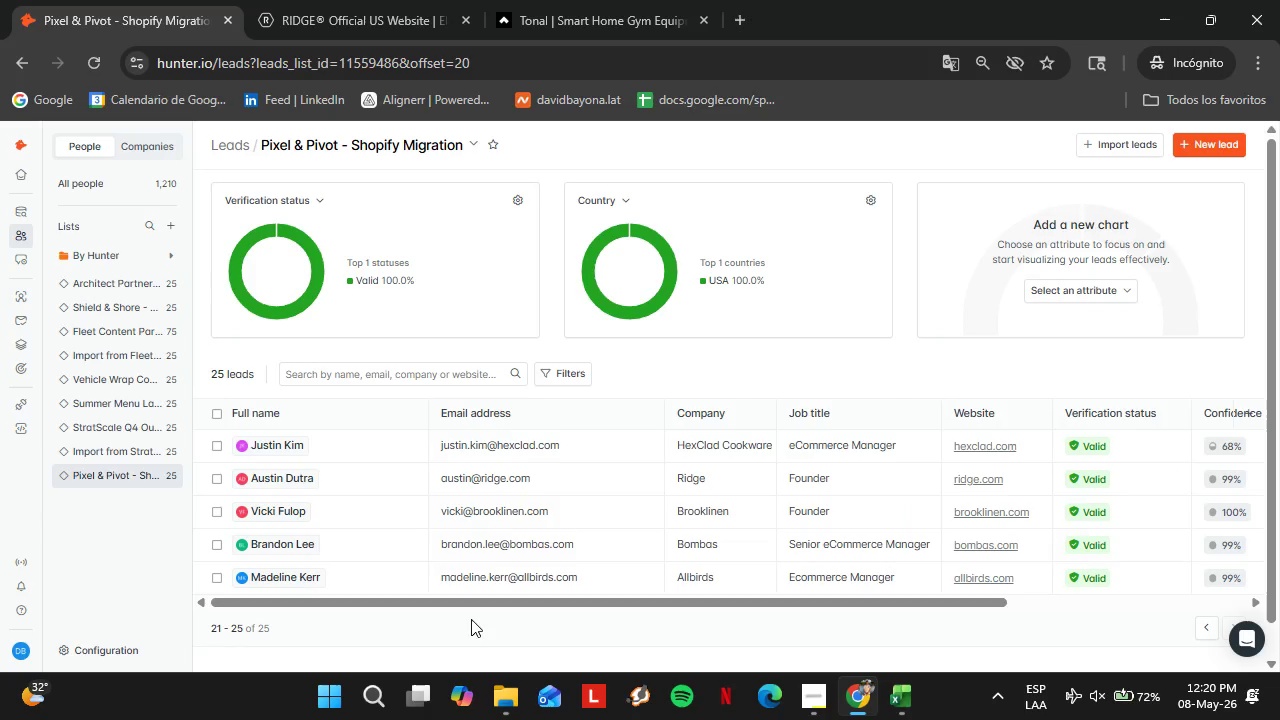 
left_click([471, 620])
 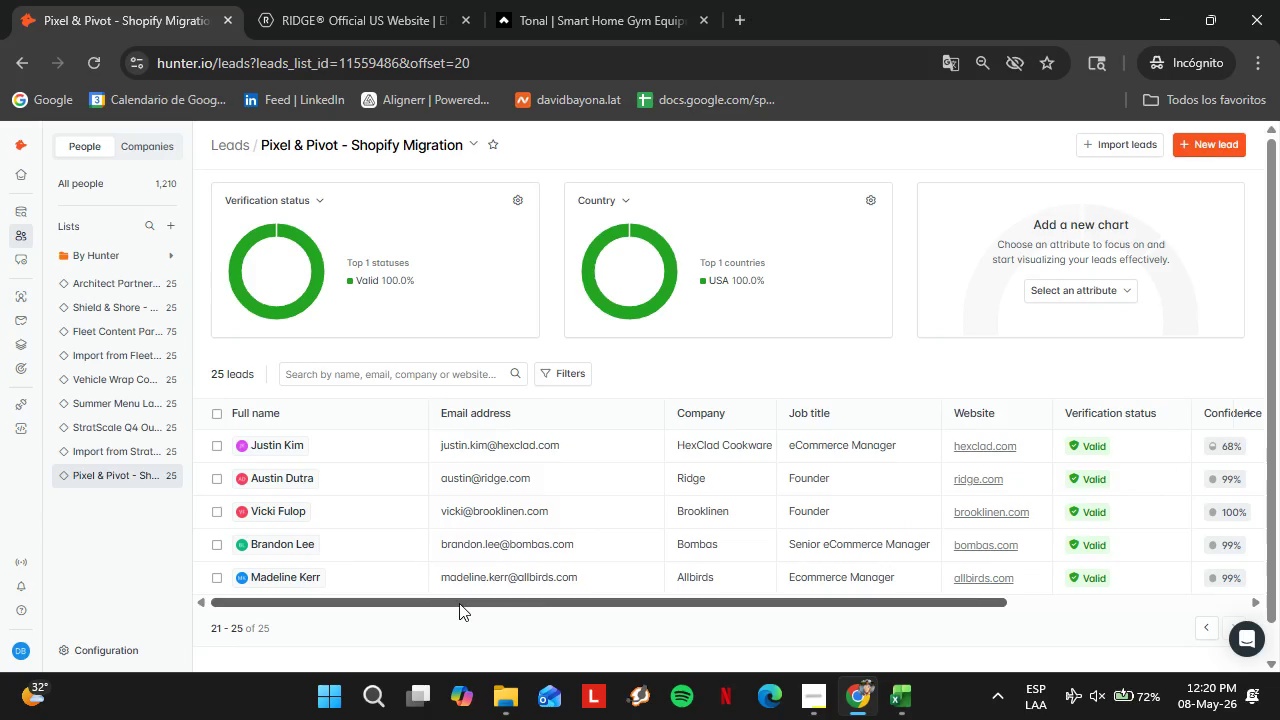 
left_click_drag(start_coordinate=[459, 603], to_coordinate=[817, 605])
 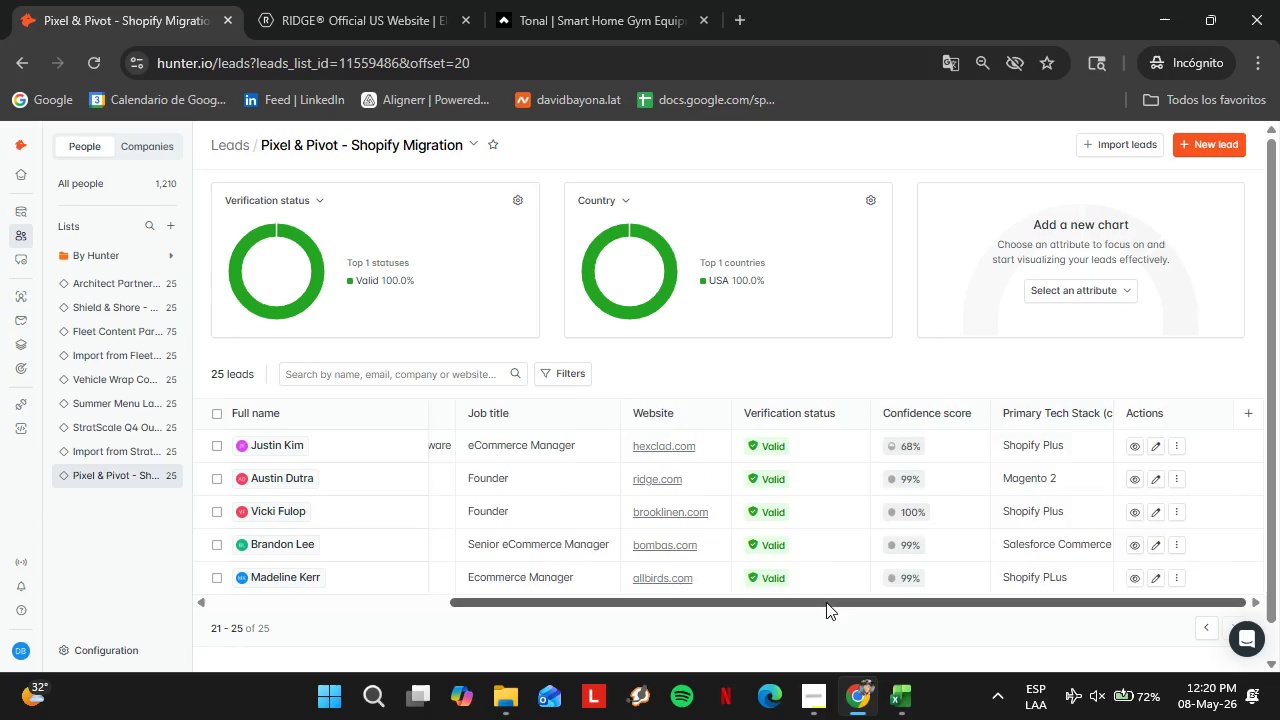 
left_click_drag(start_coordinate=[843, 601], to_coordinate=[524, 608])
 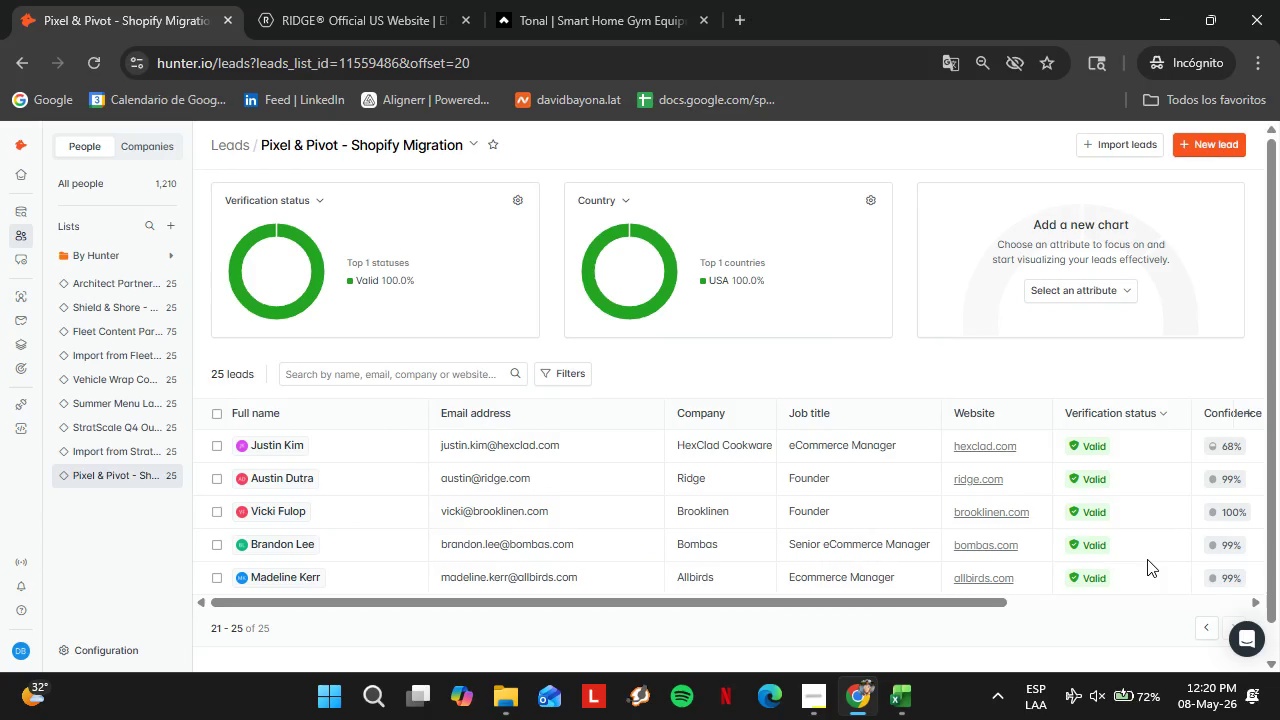 
scroll: coordinate [1147, 559], scroll_direction: down, amount: 1.0
 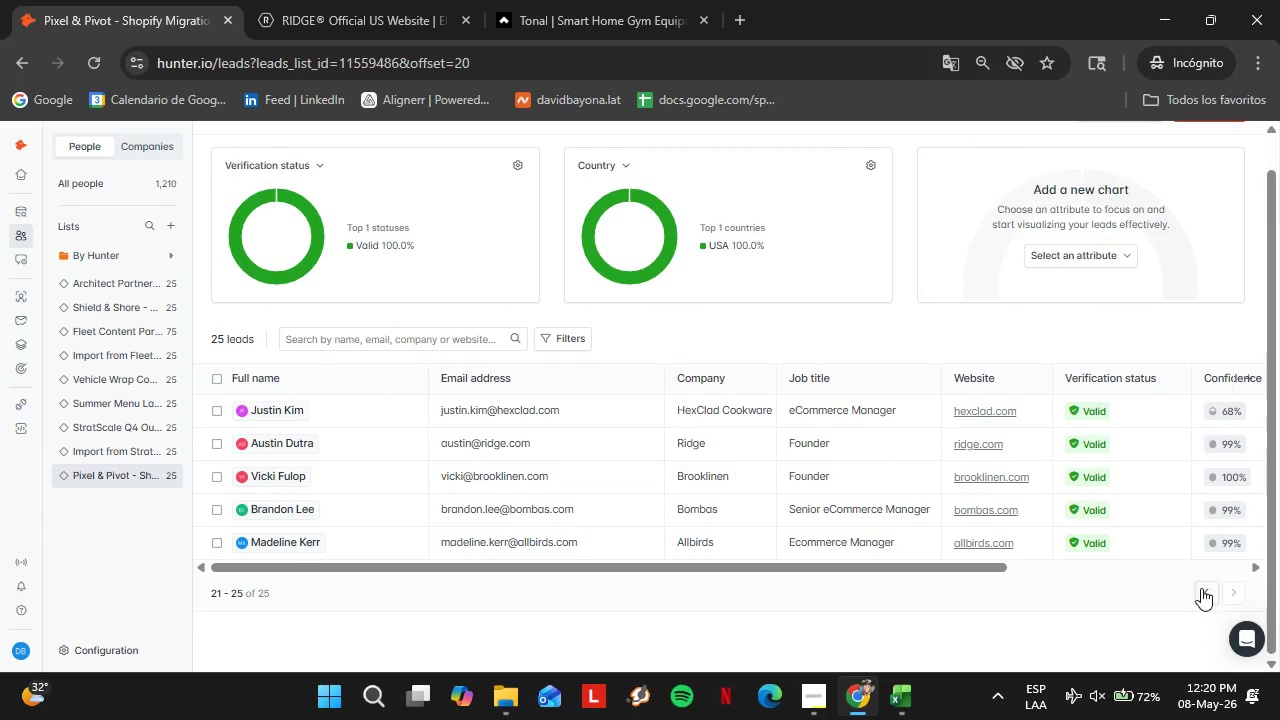 
left_click([1201, 588])
 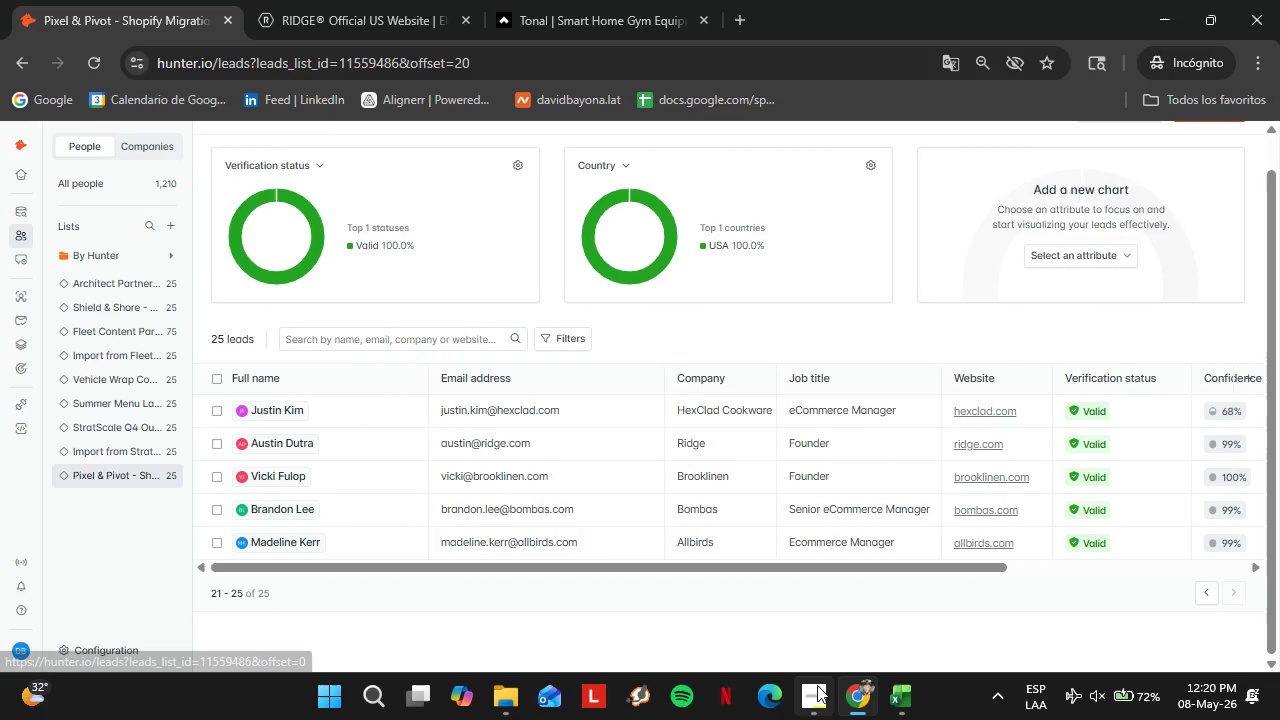 
left_click([816, 688])